 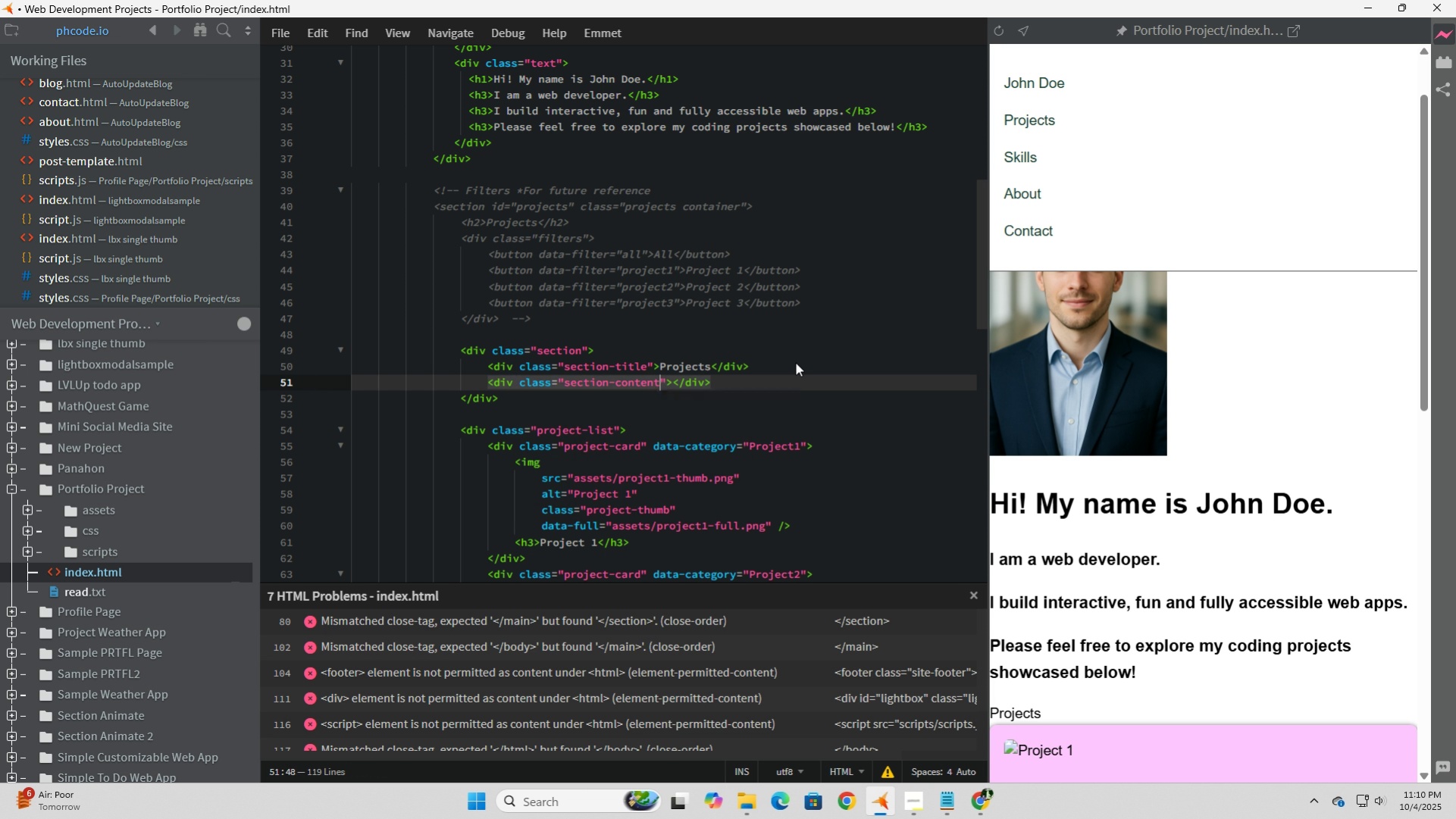 
key(Tab)
 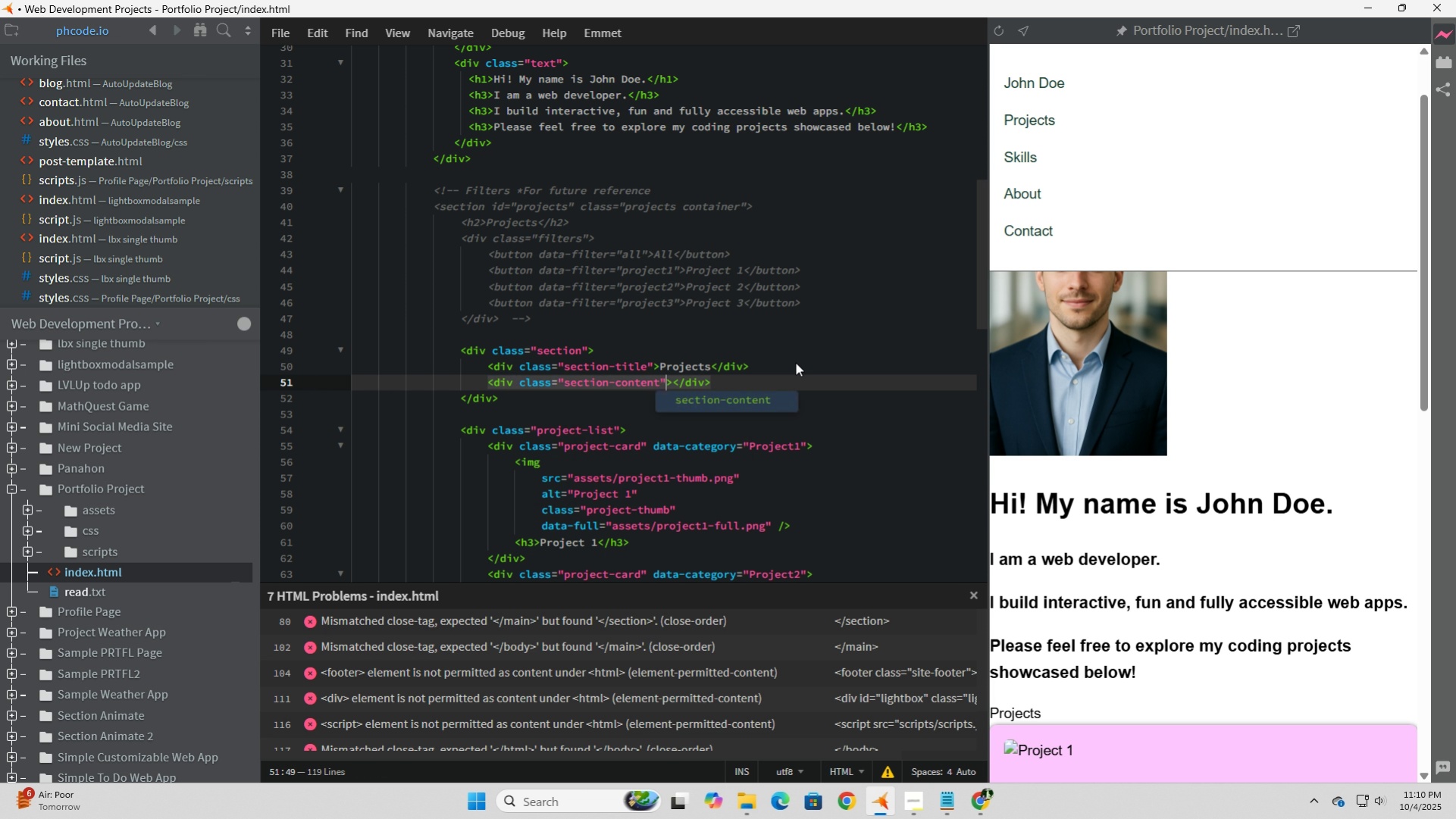 
key(ArrowRight)
 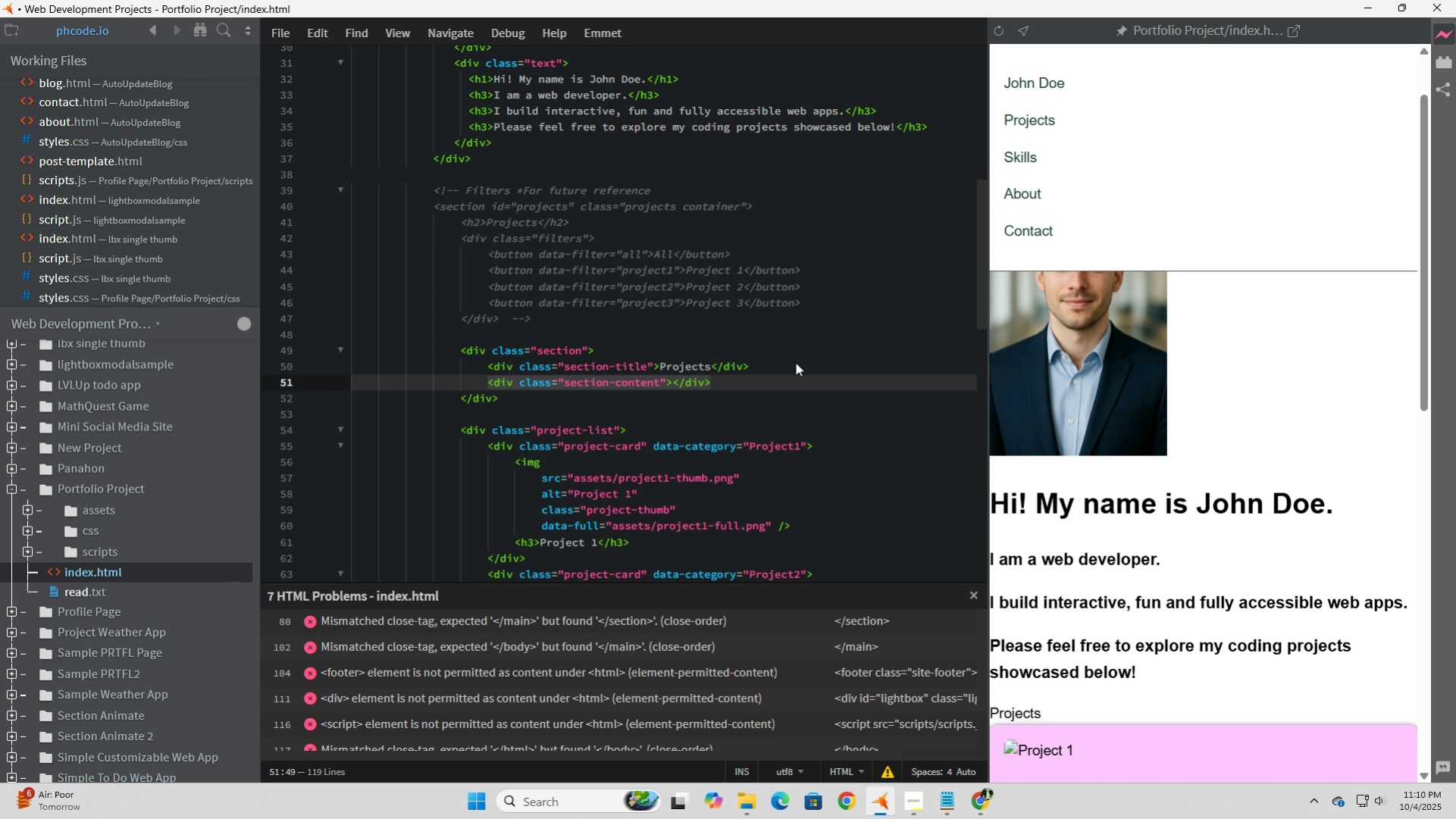 
key(ArrowRight)
 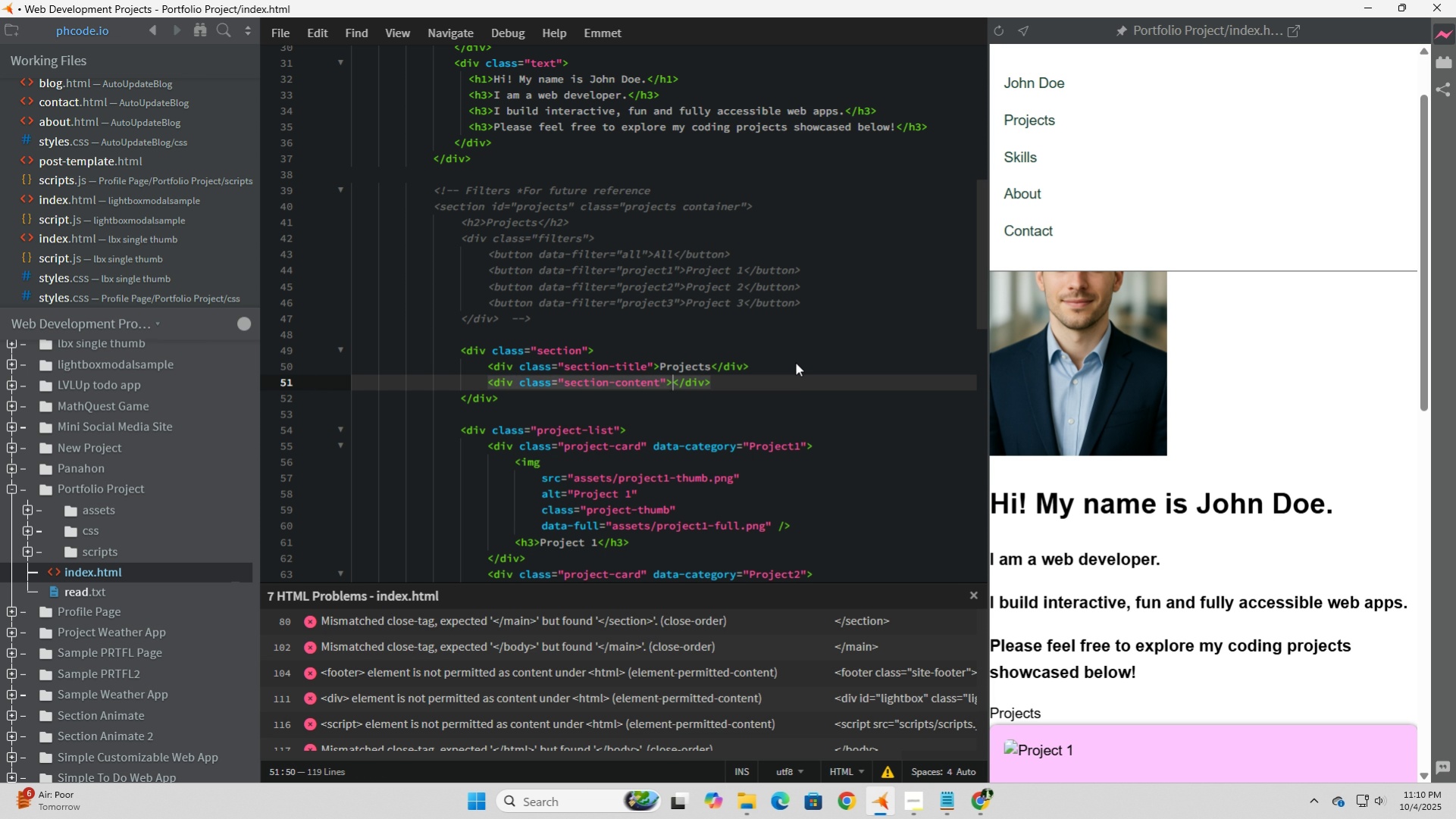 
key(ArrowRight)
 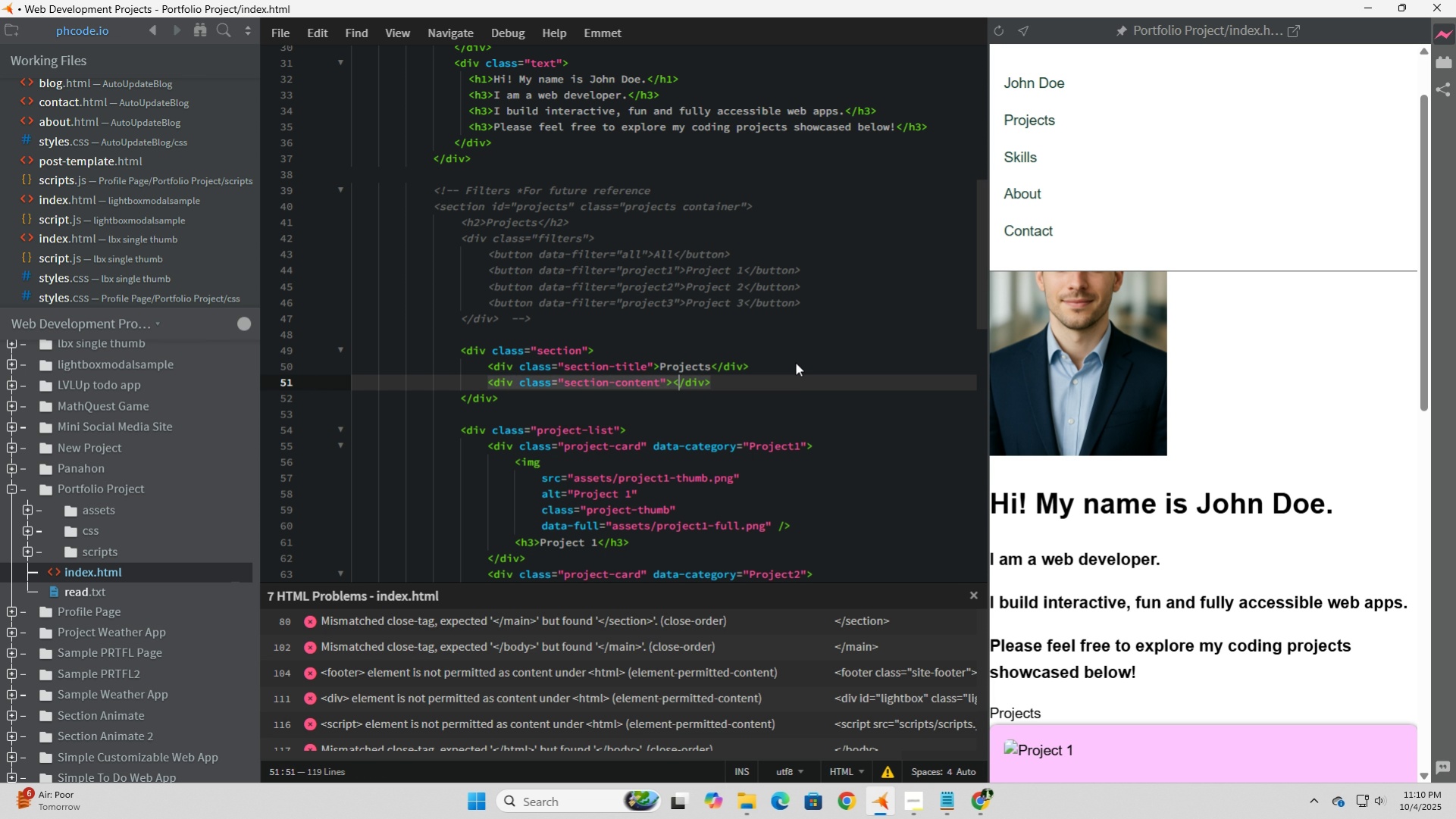 
key(ArrowLeft)
 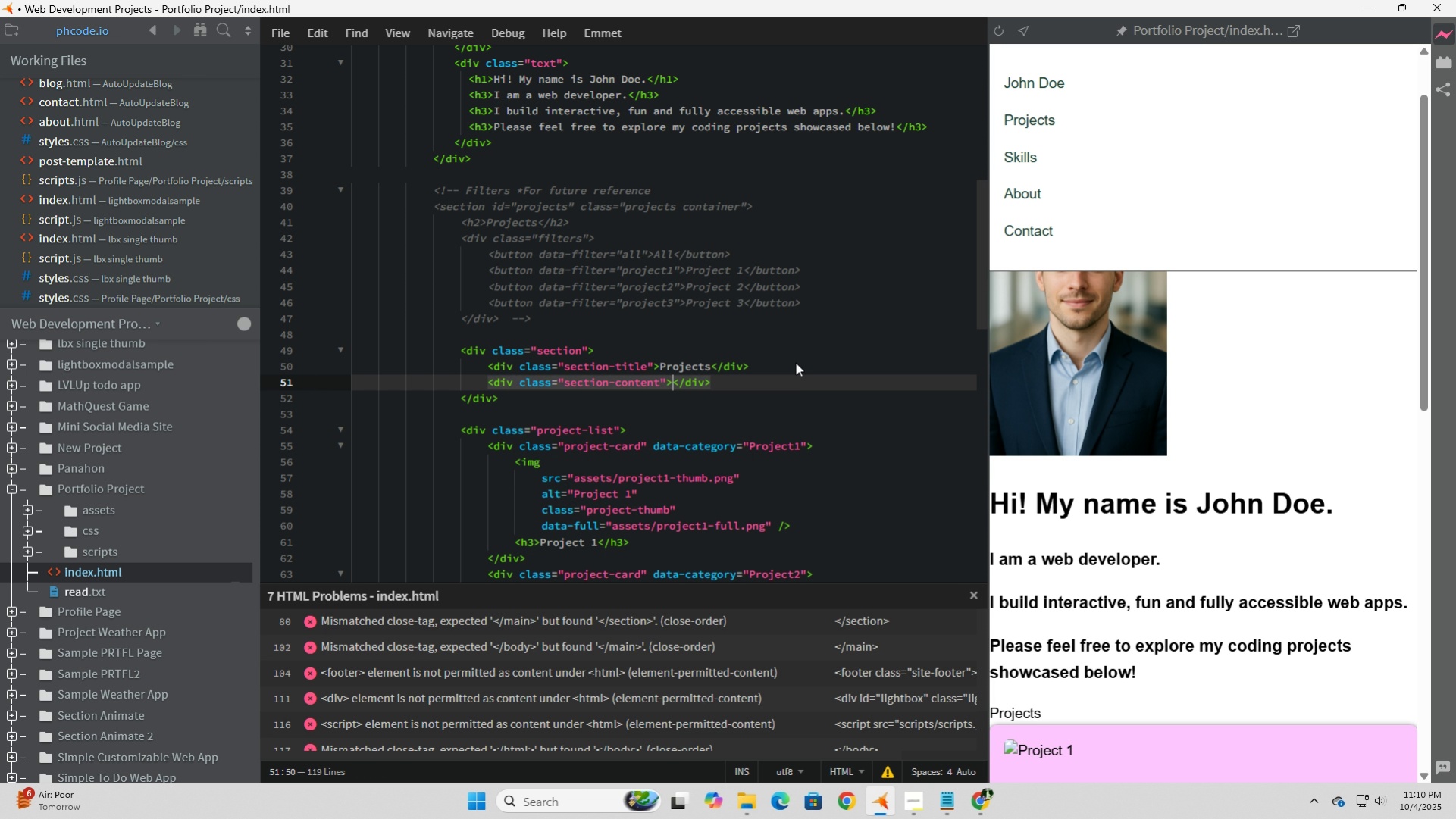 
key(Enter)